 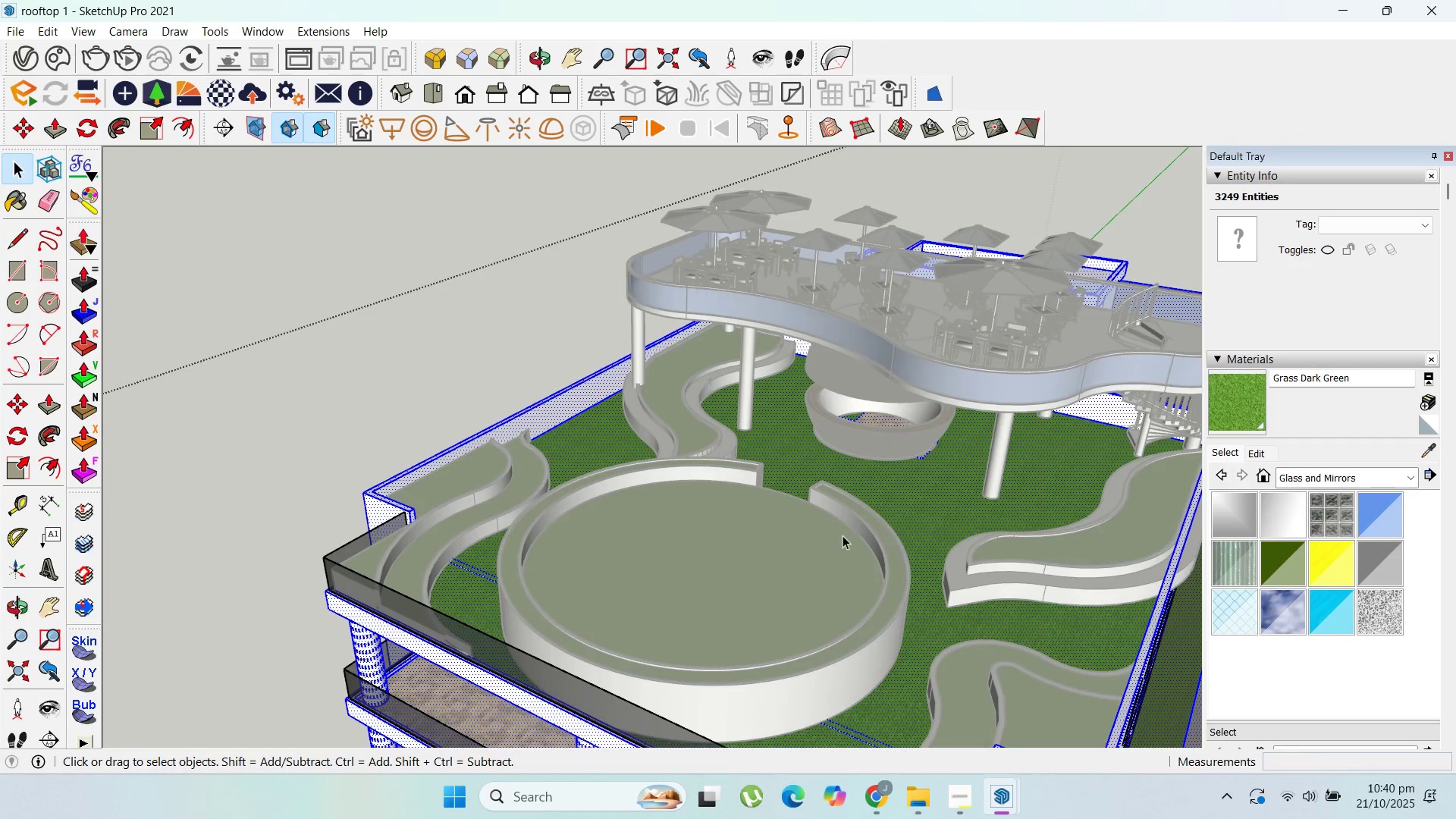 
key(Escape)
 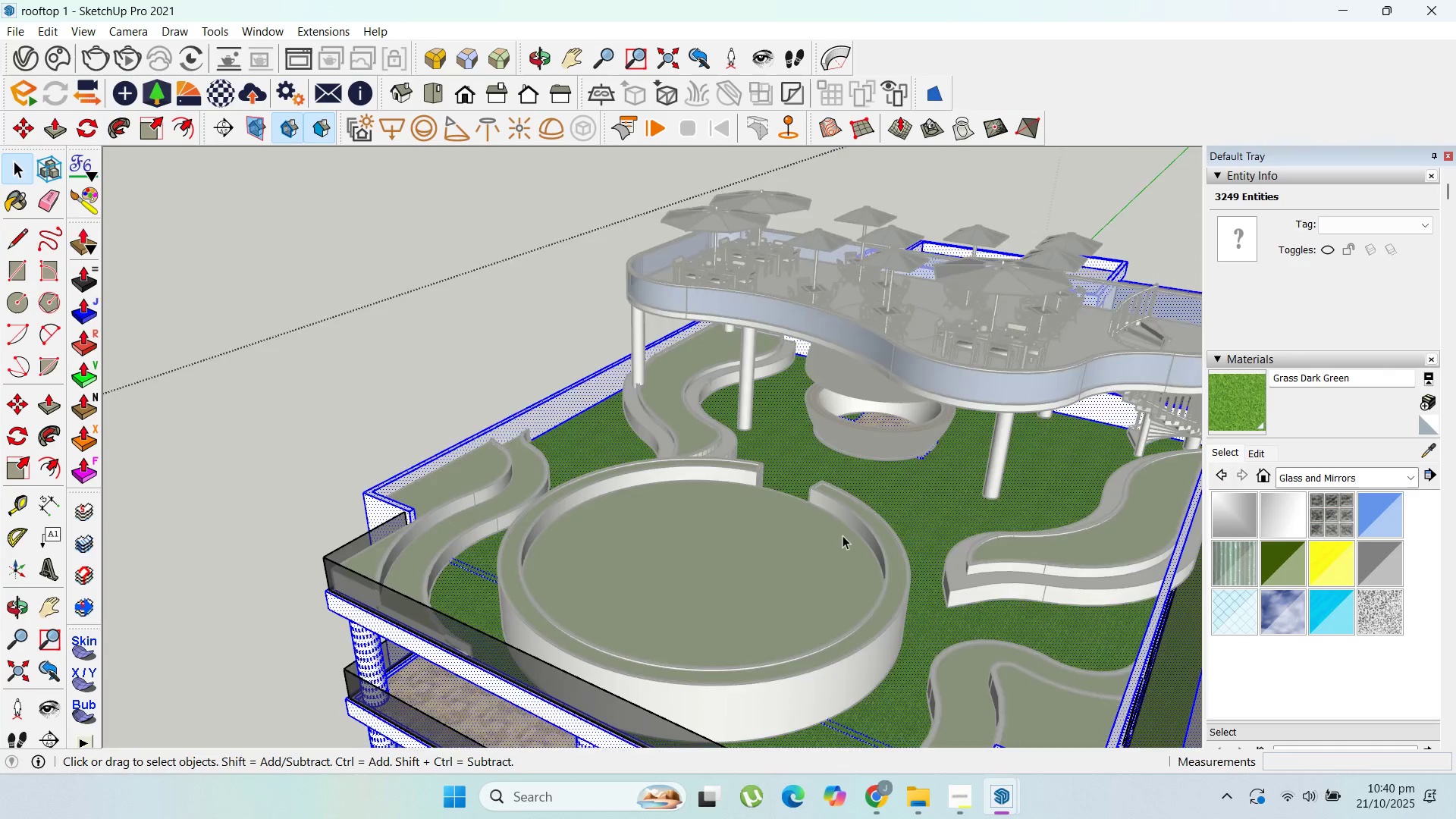 
key(Escape)
 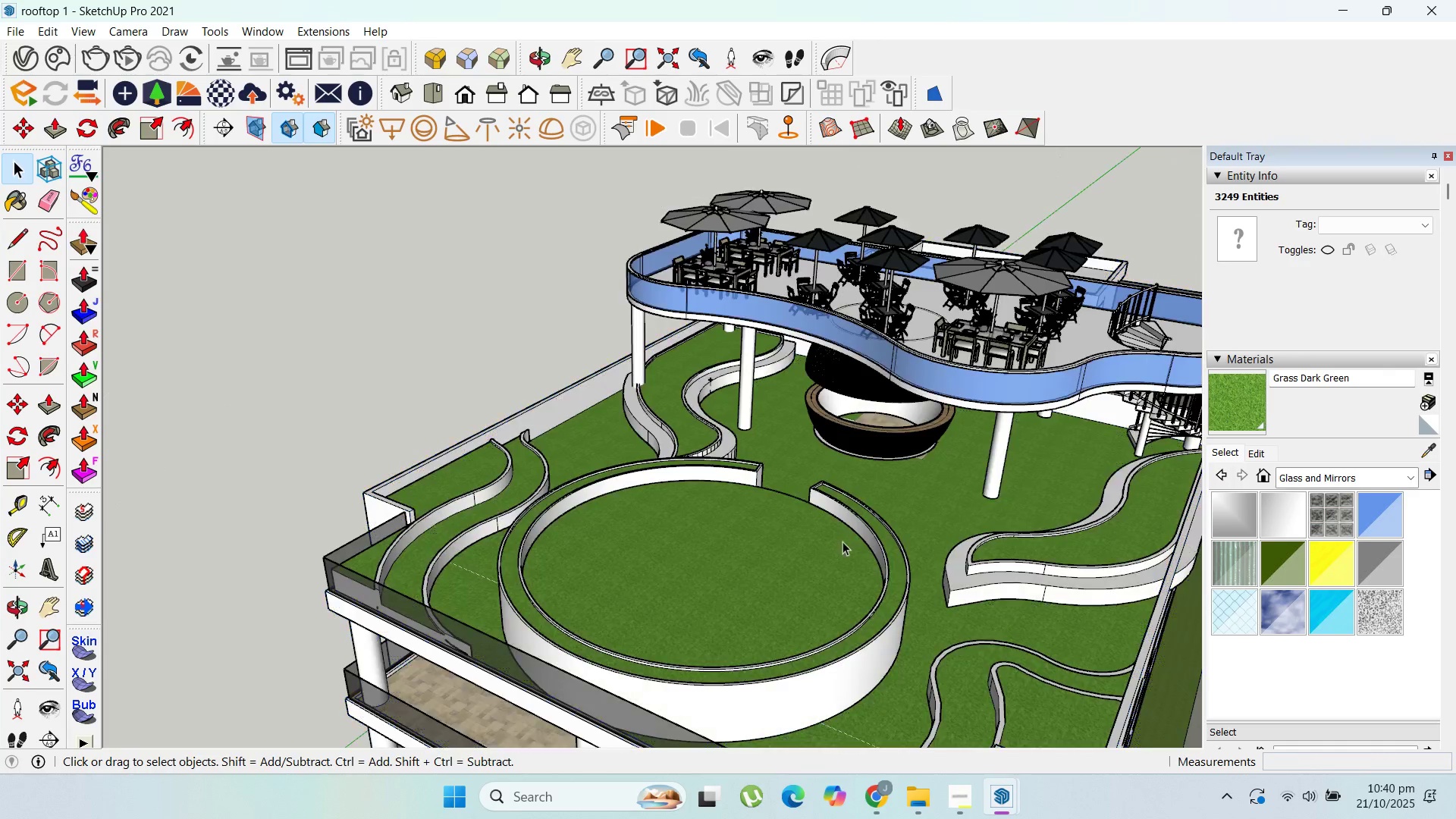 
key(Escape)
 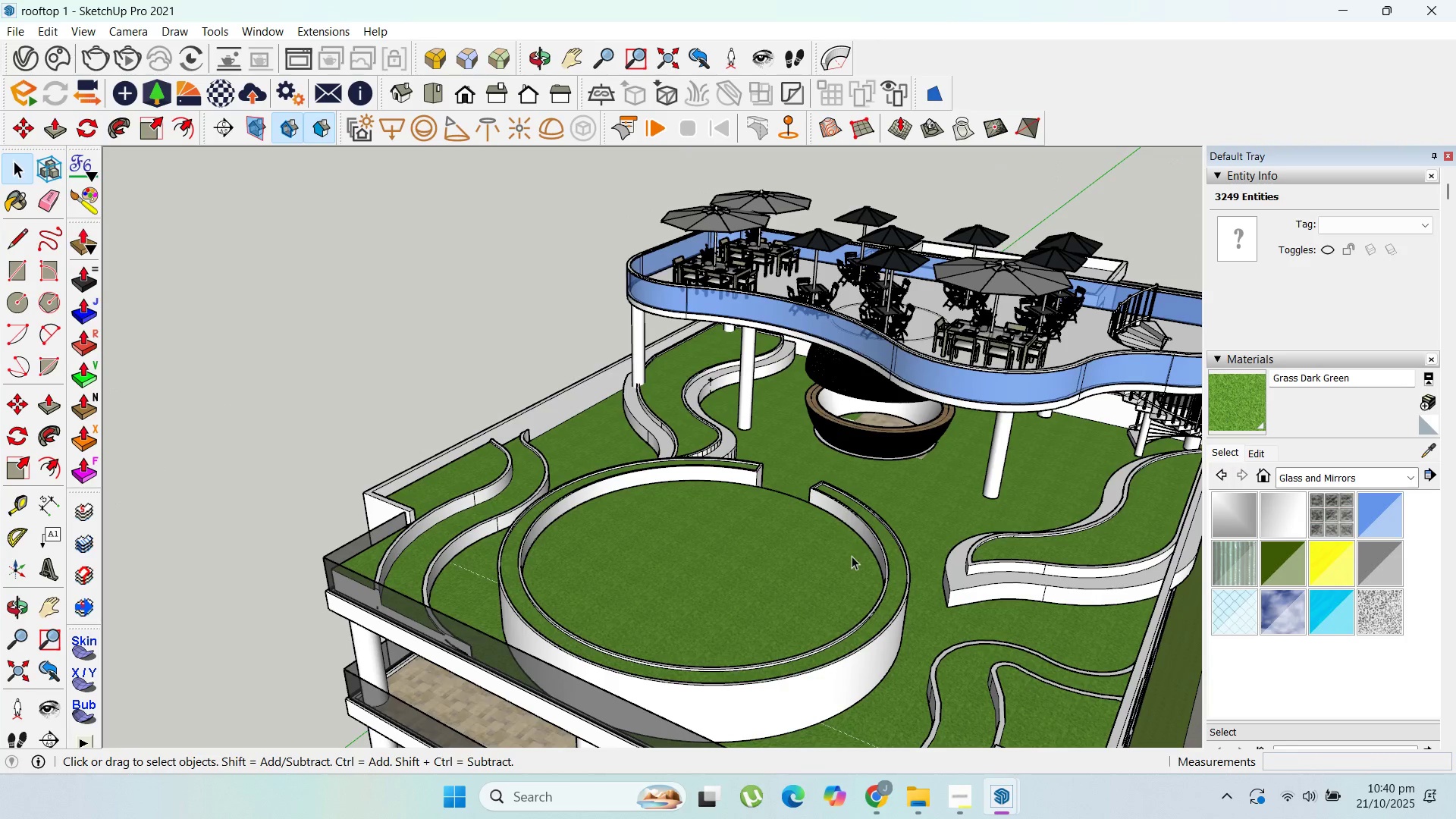 
key(Escape)
 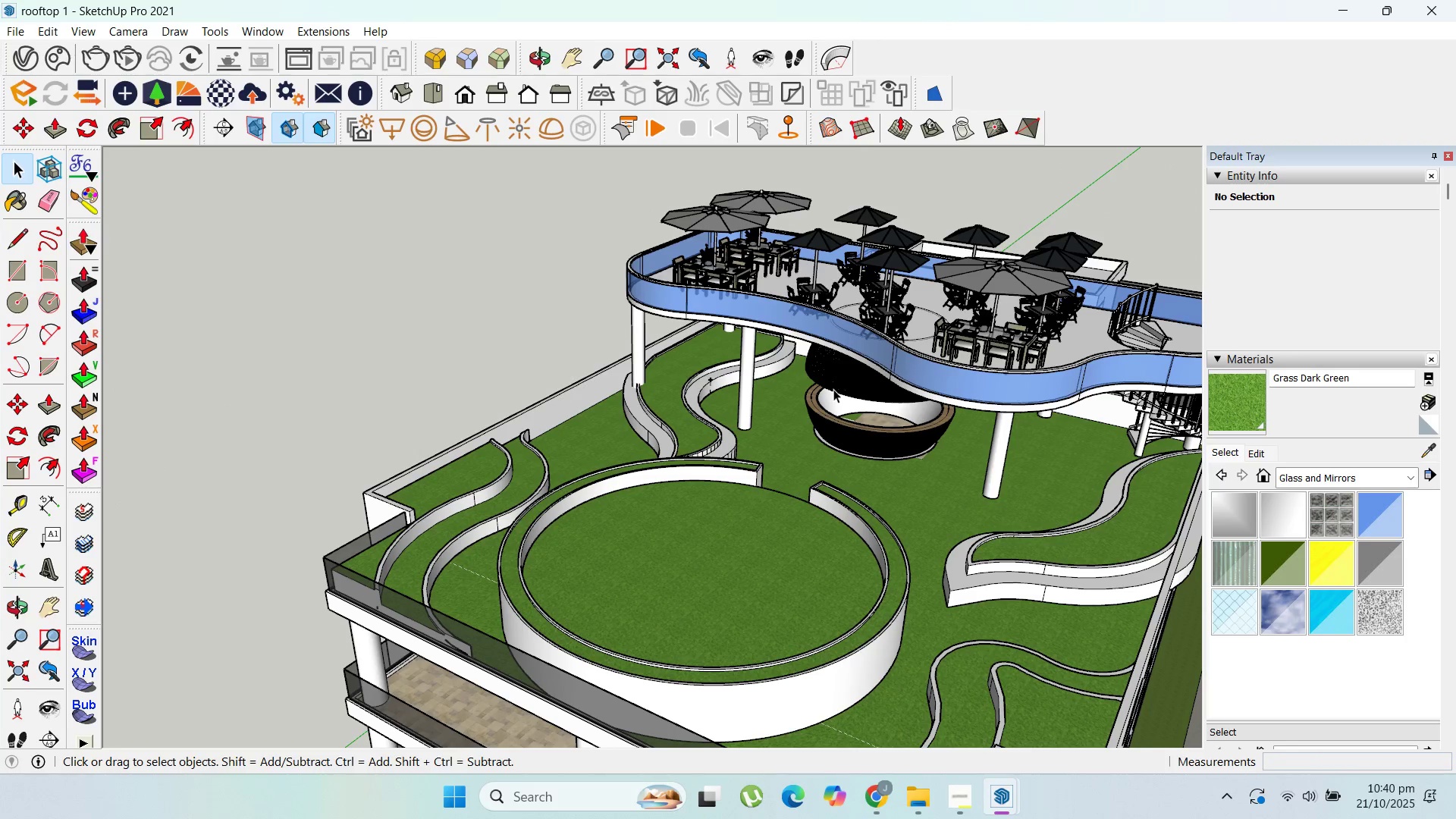 
wait(6.39)
 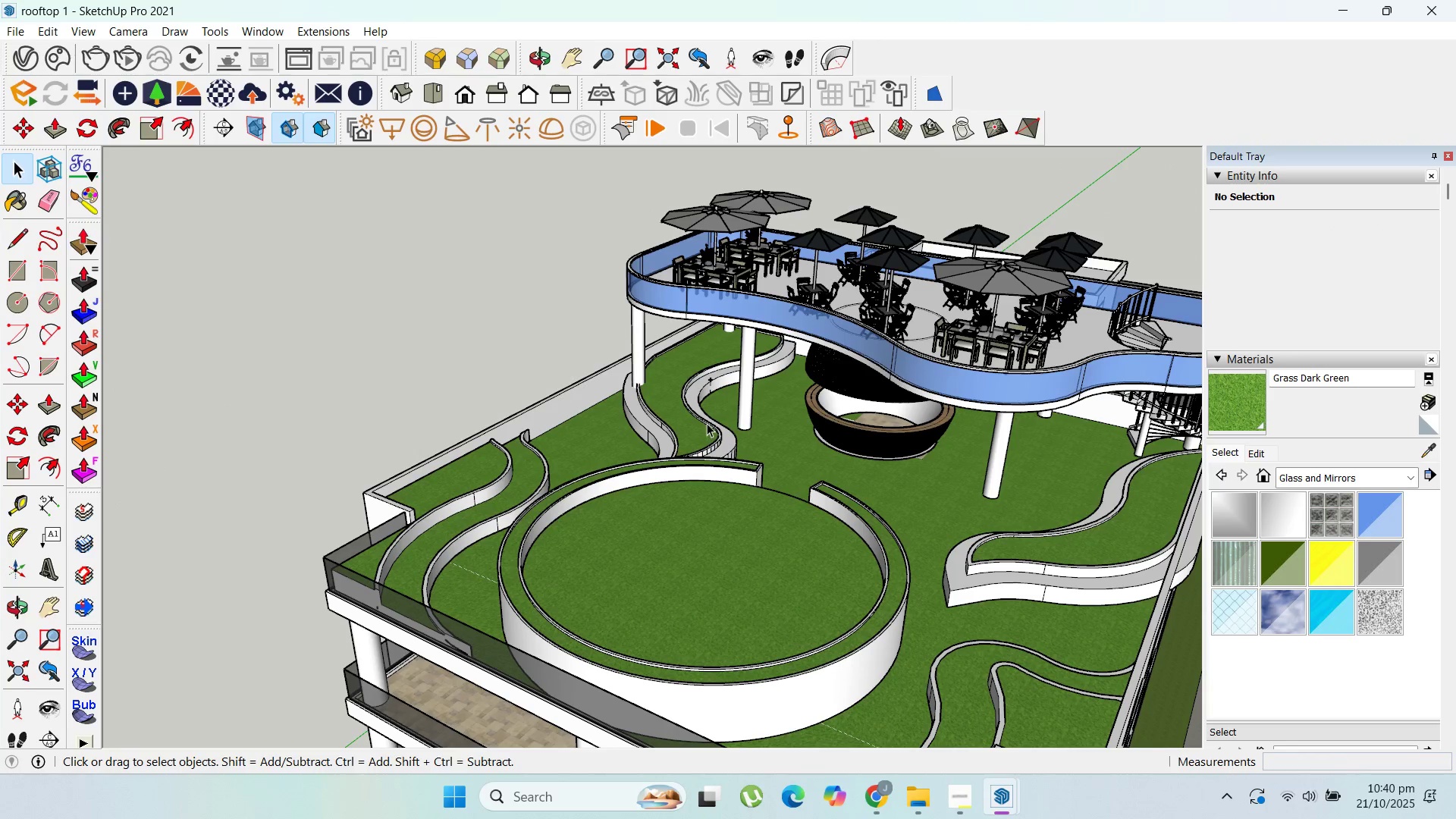 
left_click([871, 786])
 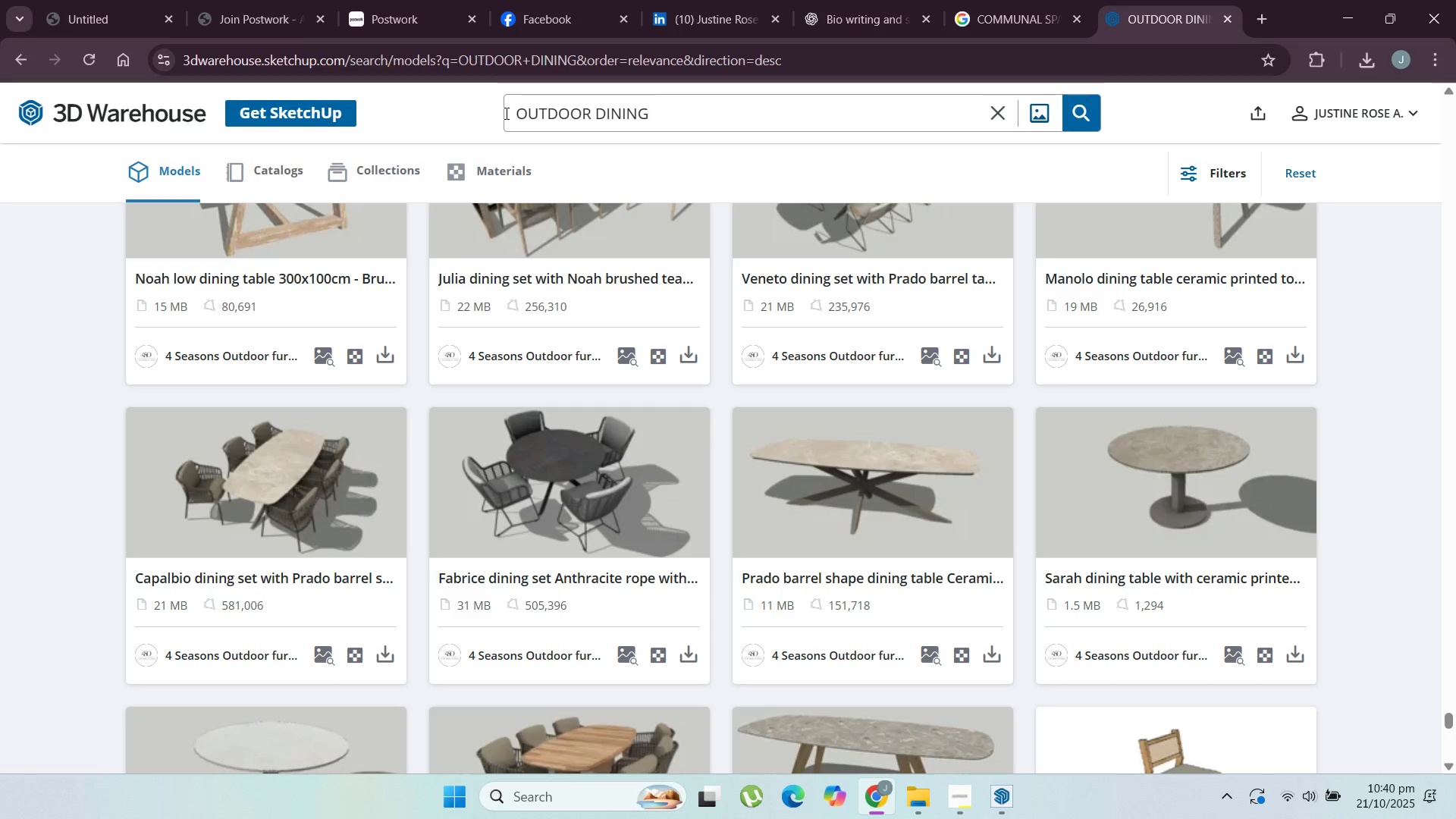 
left_click([540, 112])
 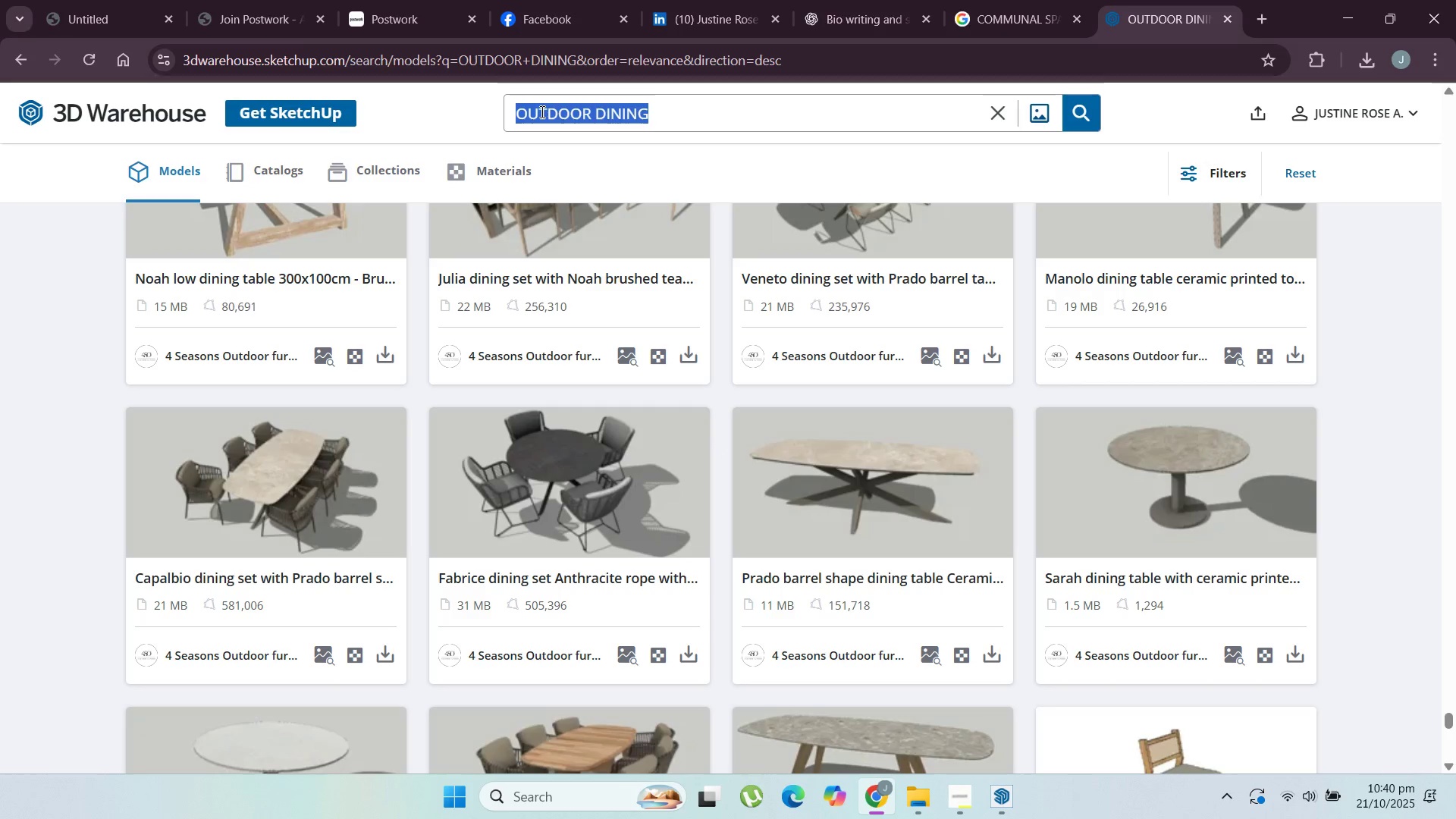 
triple_click([541, 111])
 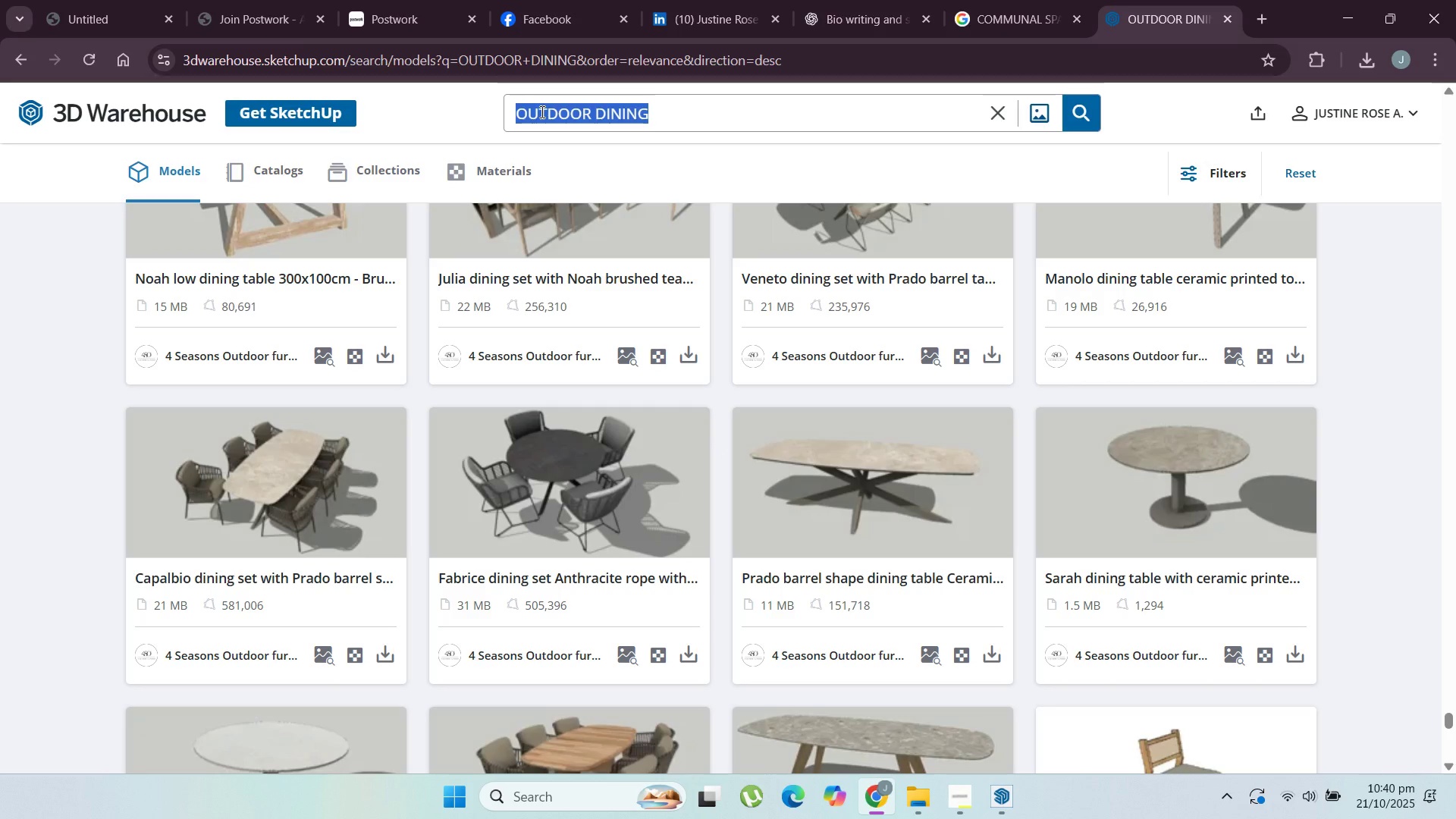 
type(TRELLIS)
key(Backspace)
key(Backspace)
key(Backspace)
key(Backspace)
key(Backspace)
key(Backspace)
key(Backspace)
 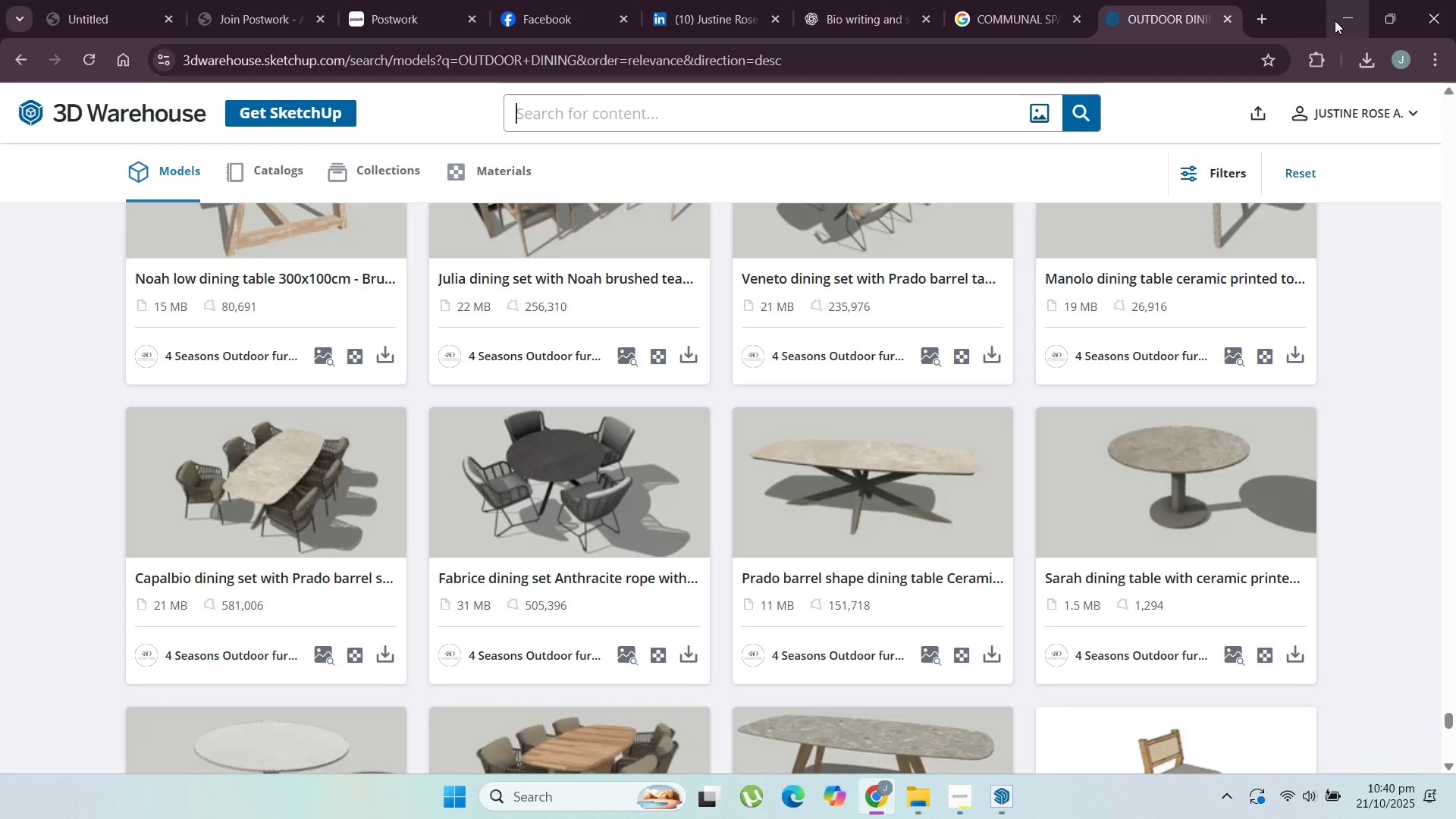 
left_click([1006, 2])
 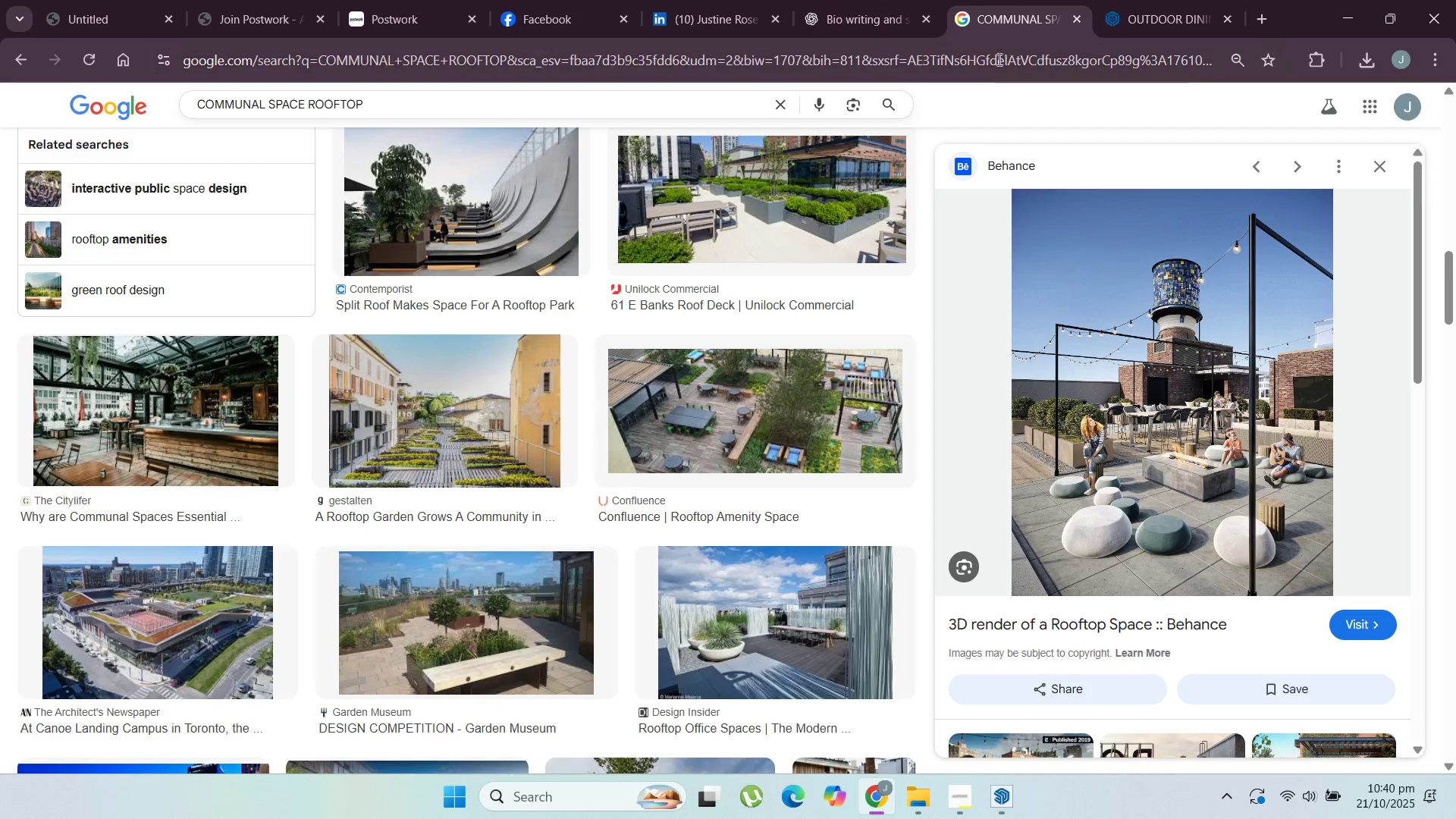 
scroll: coordinate [425, 441], scroll_direction: down, amount: 15.0
 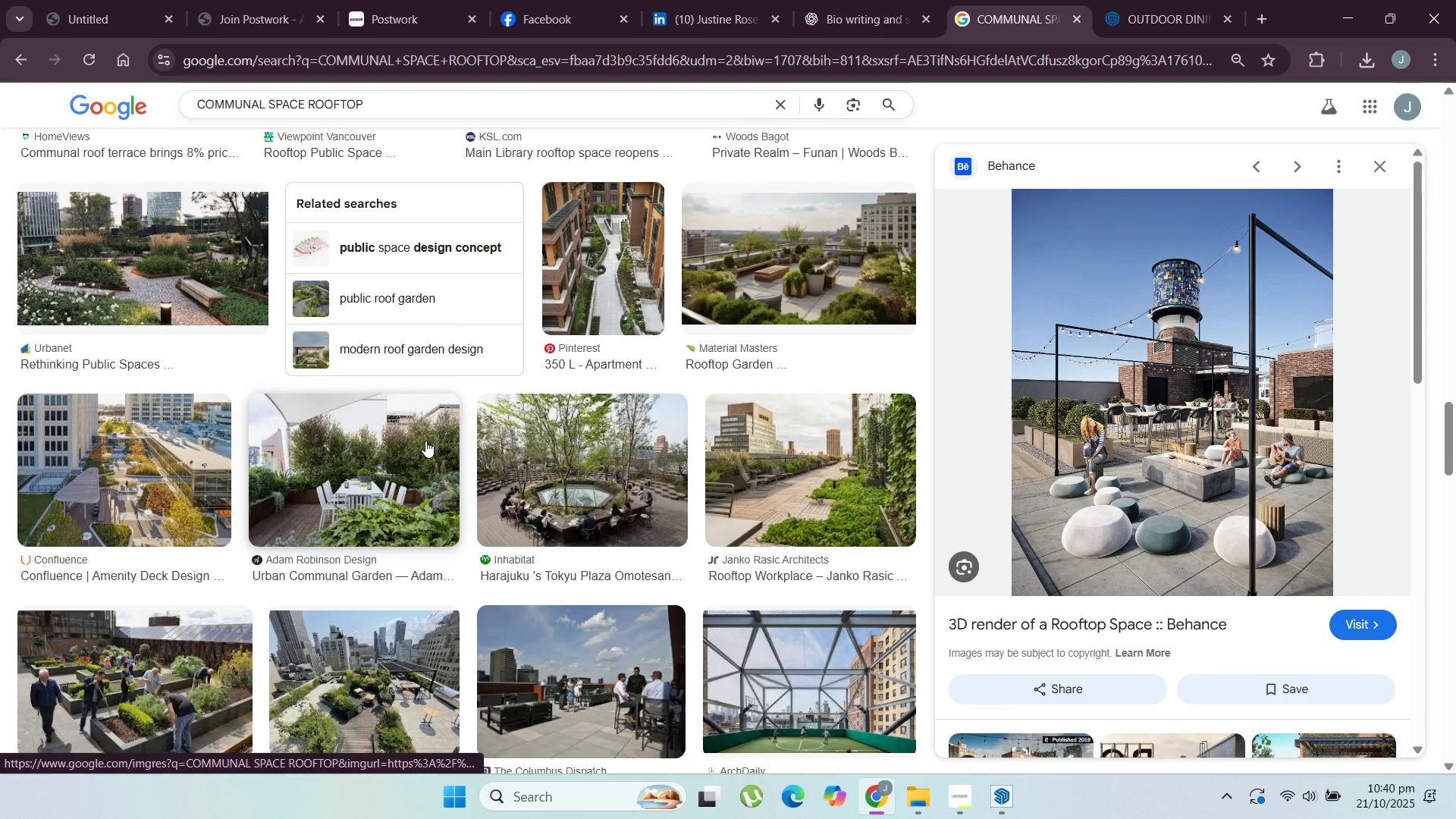 
scroll: coordinate [425, 438], scroll_direction: down, amount: 10.0
 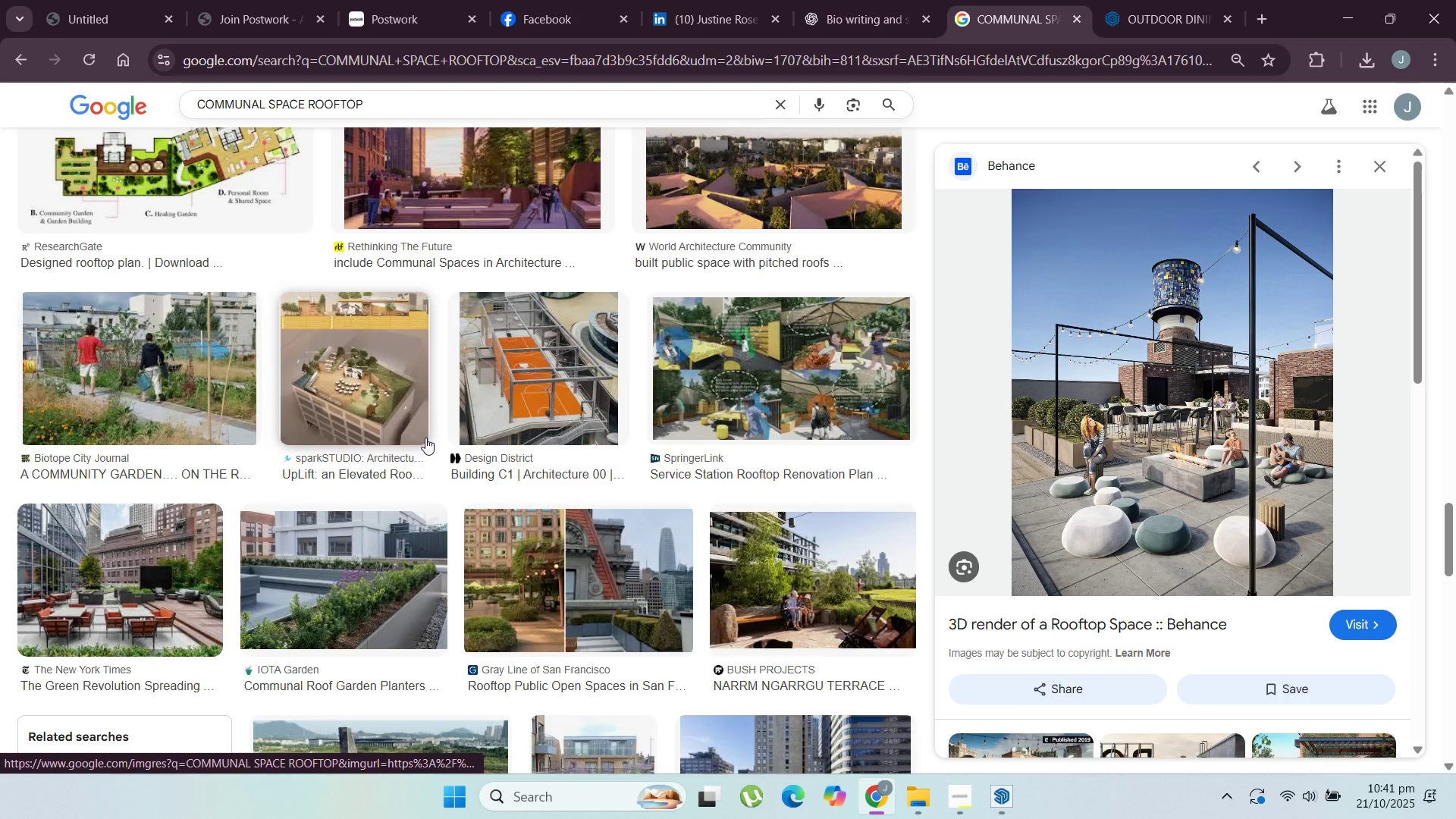 
scroll: coordinate [427, 434], scroll_direction: down, amount: 12.0